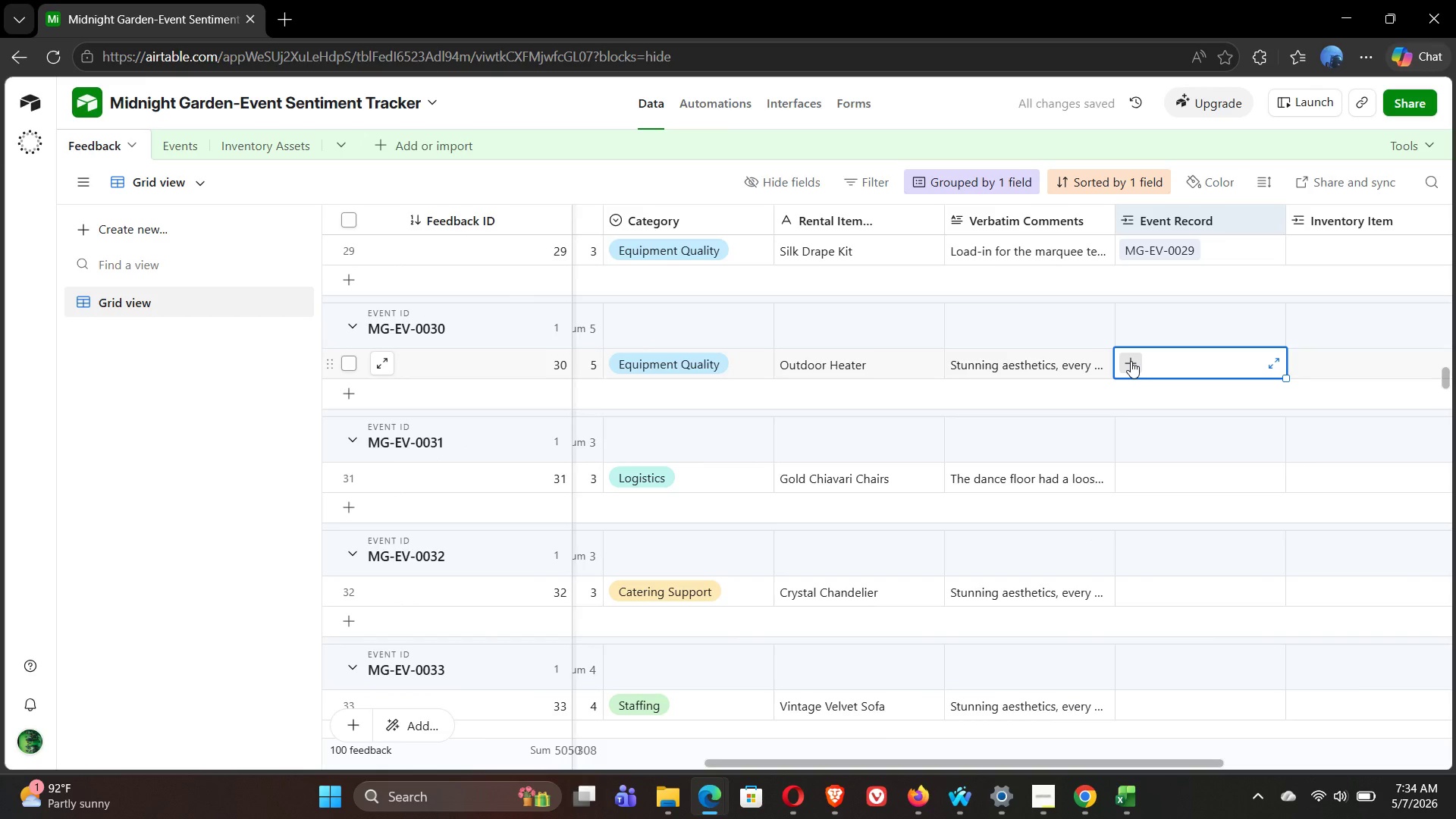 
left_click([1131, 361])
 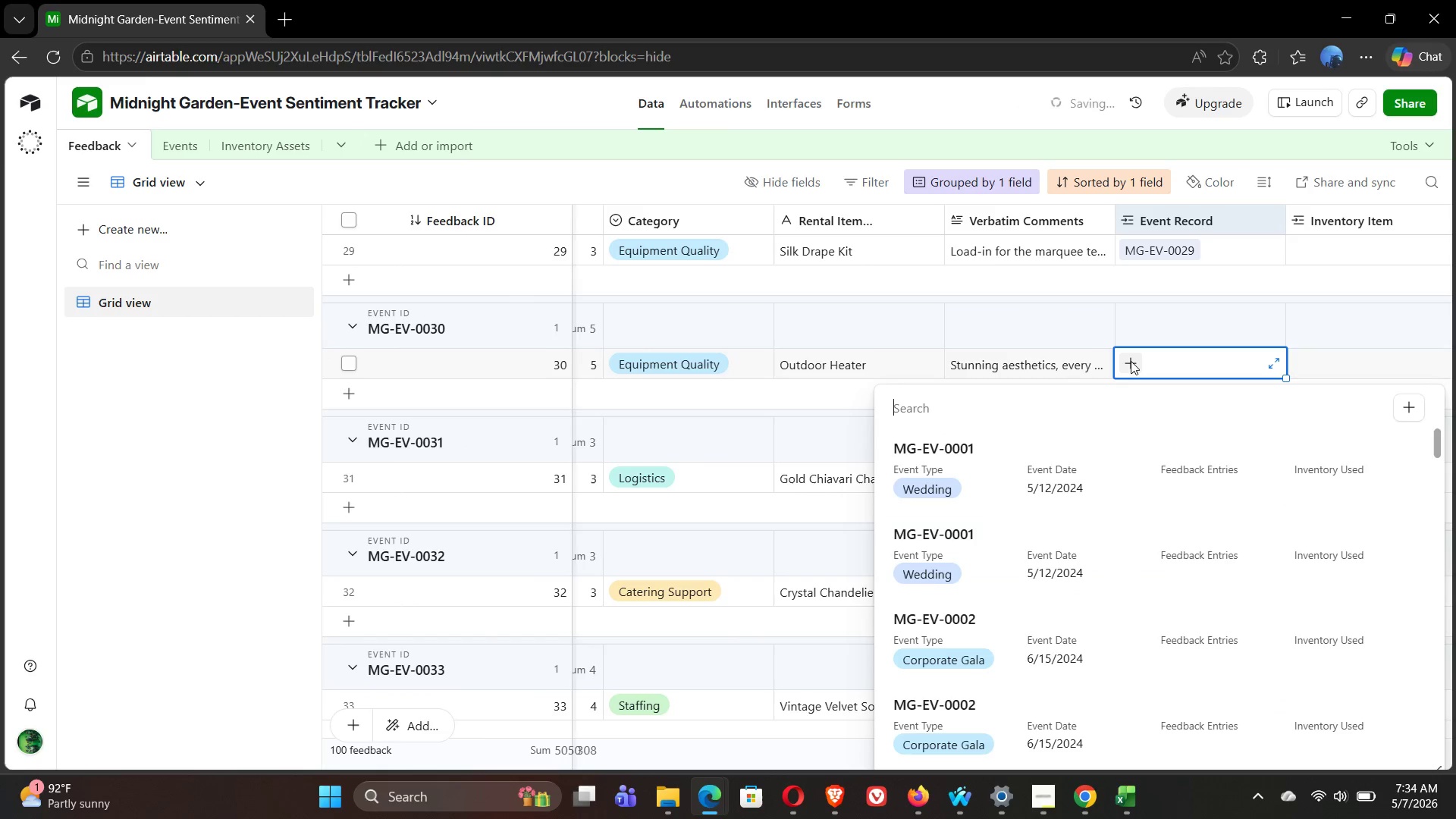 
type(30)
 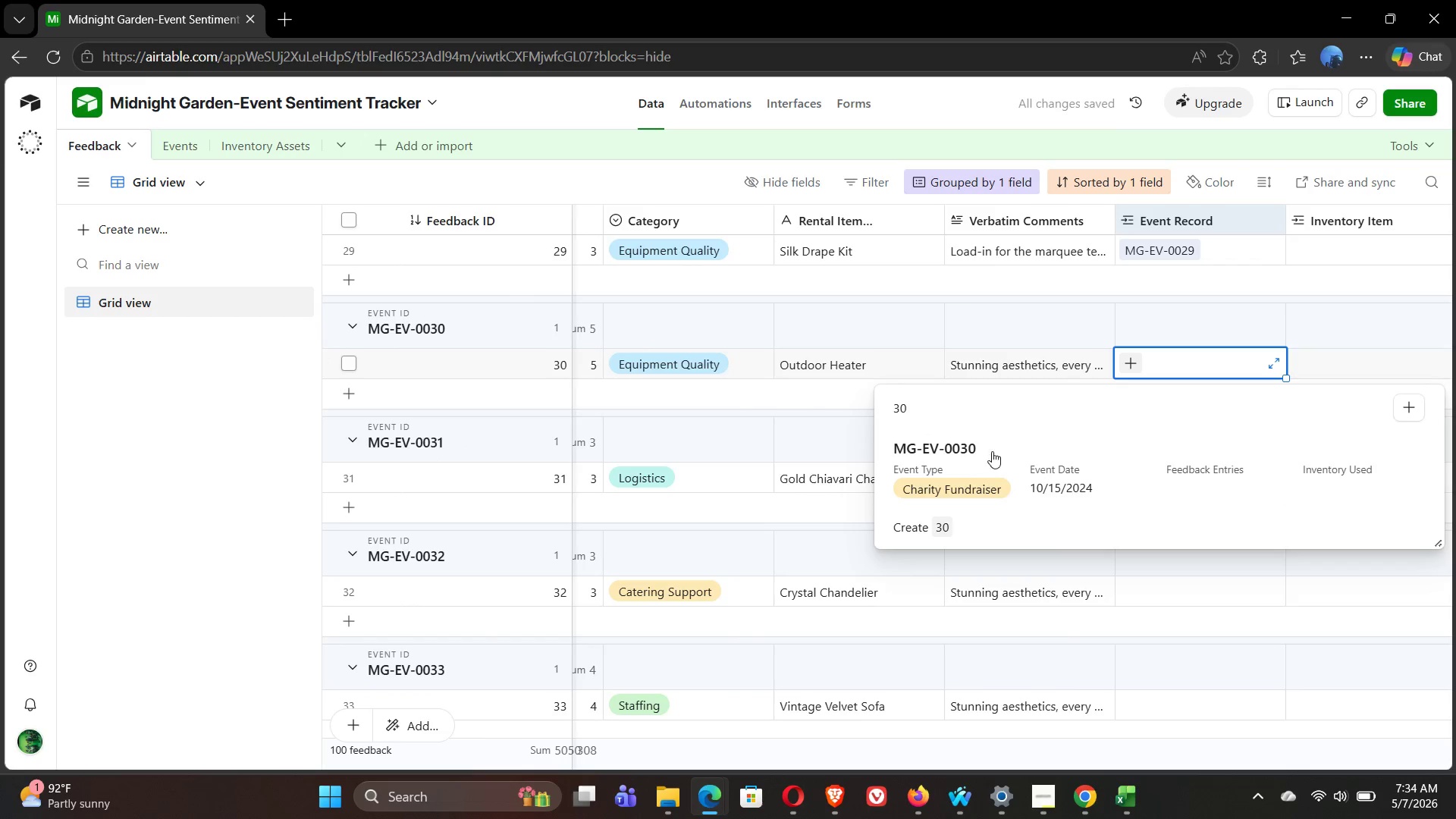 
left_click([991, 453])
 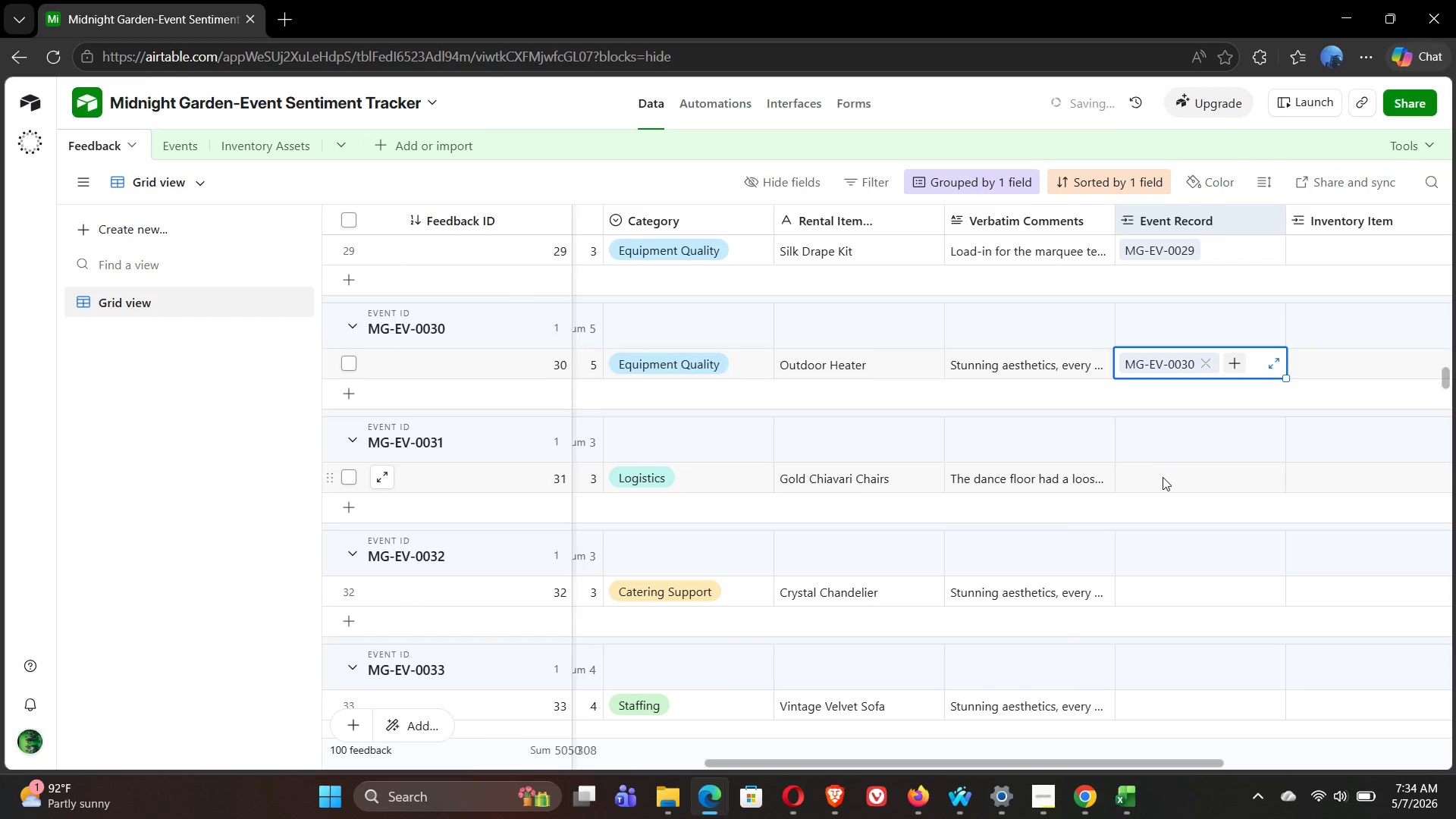 
left_click([1154, 479])
 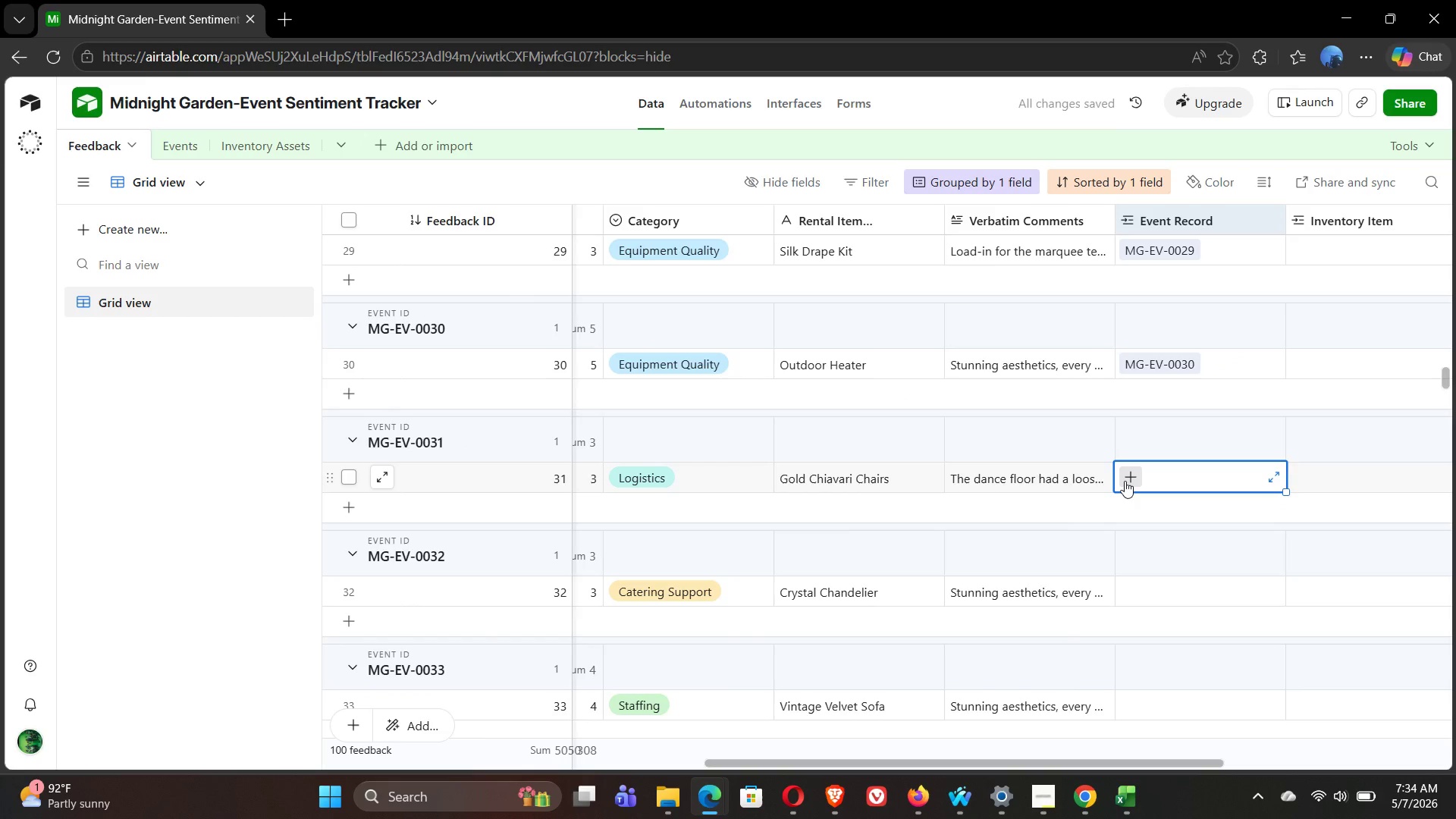 
left_click([1125, 481])
 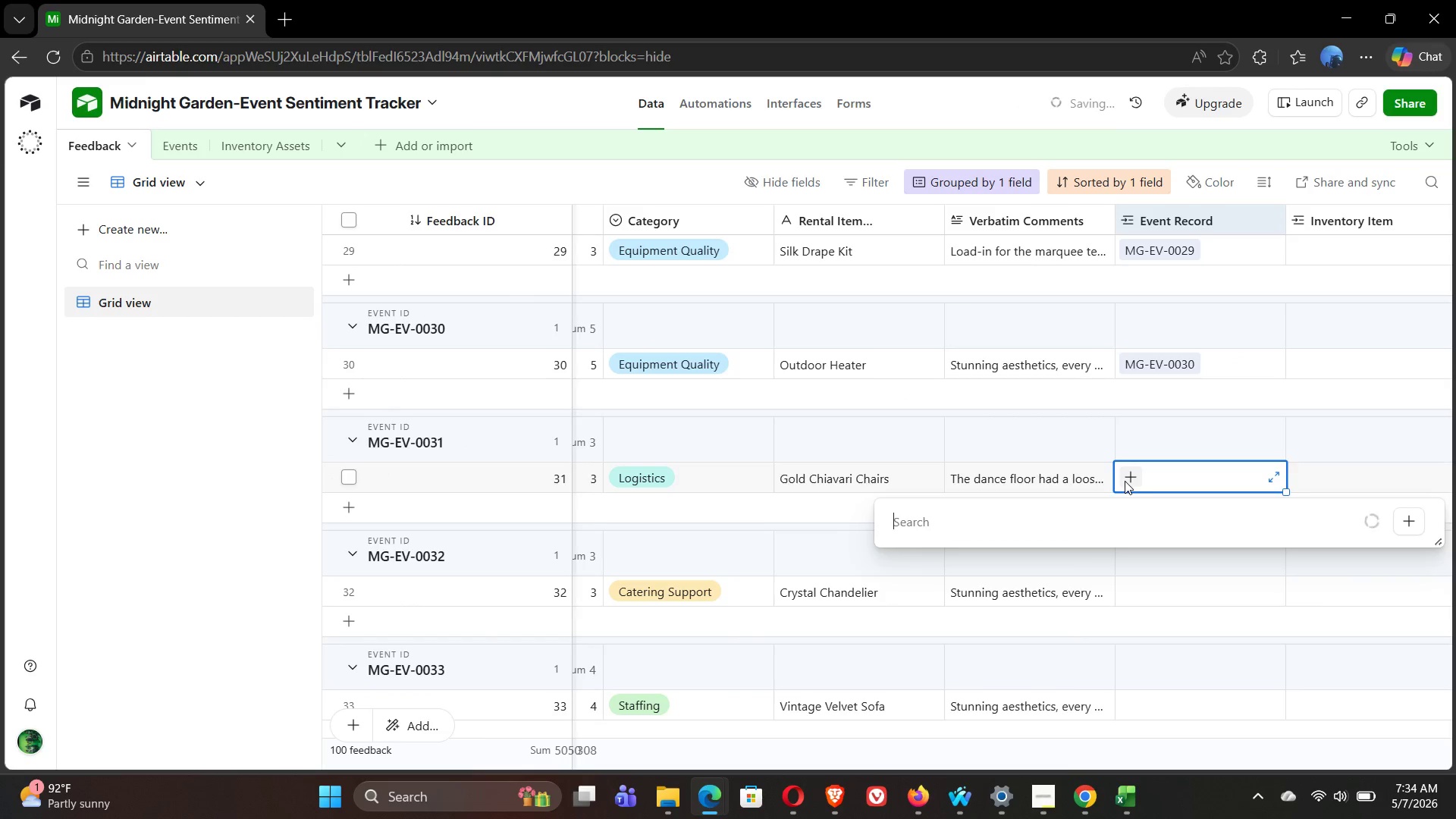 
type(31)
 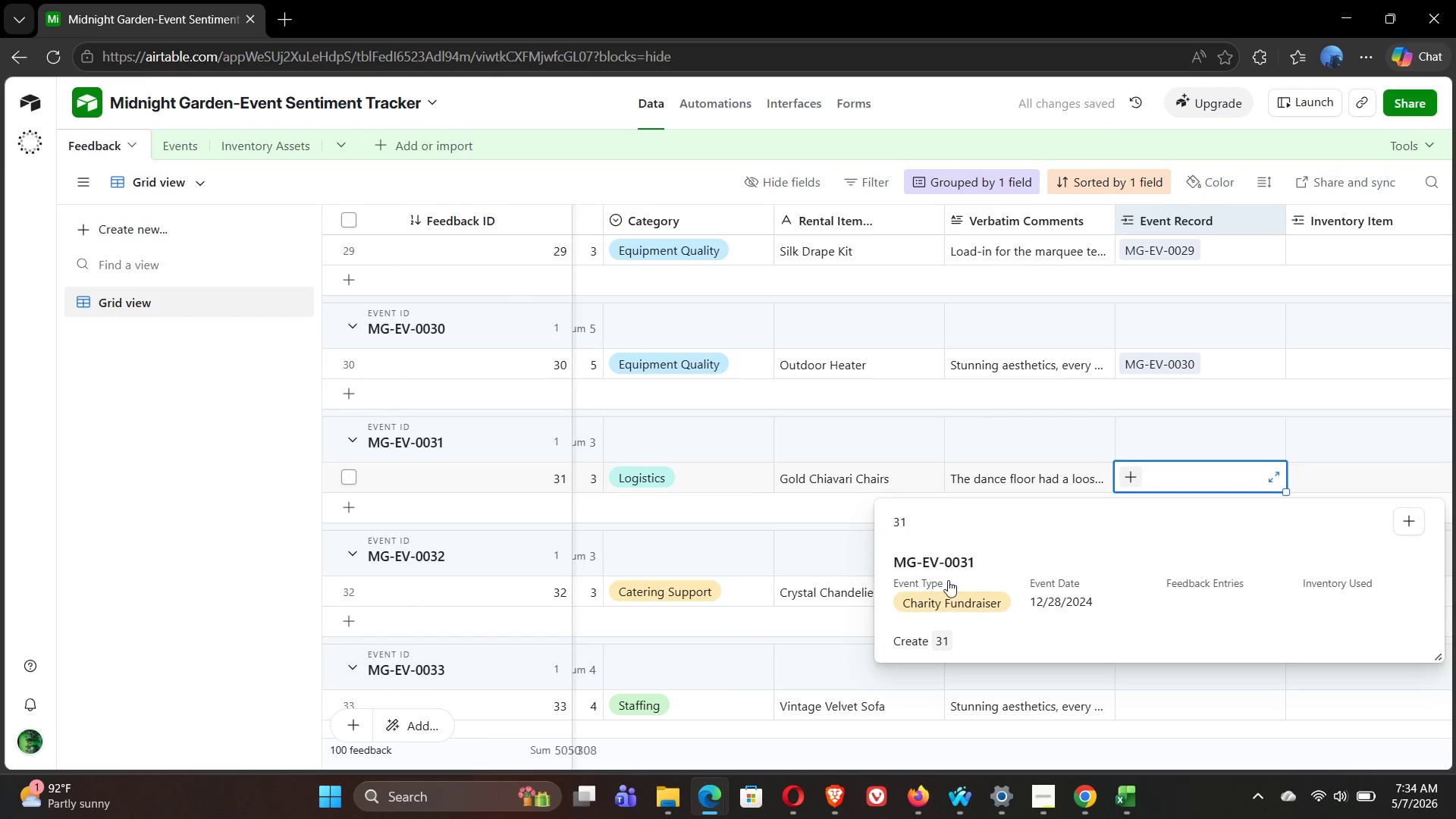 
left_click([947, 580])
 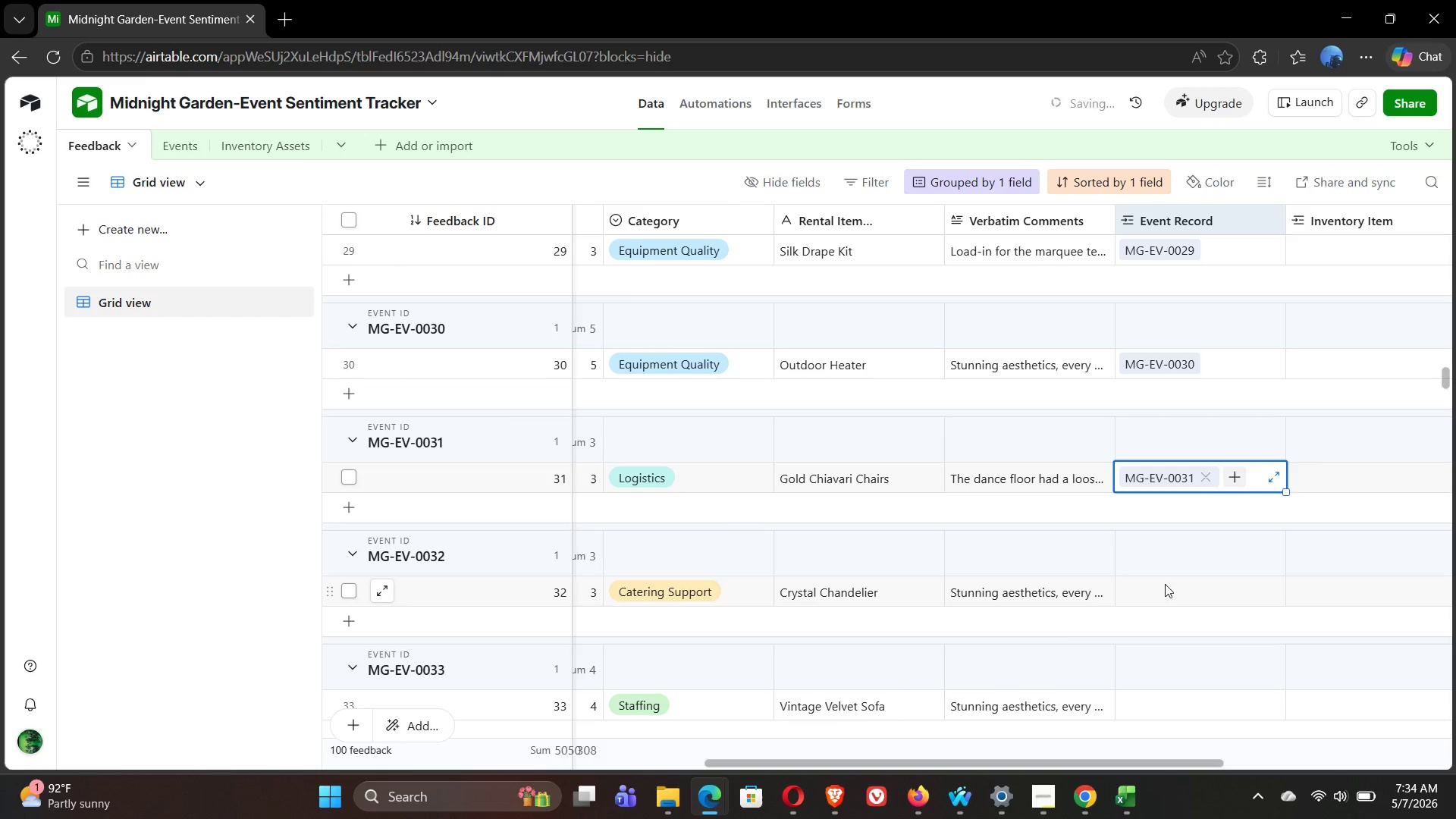 
left_click([1159, 595])
 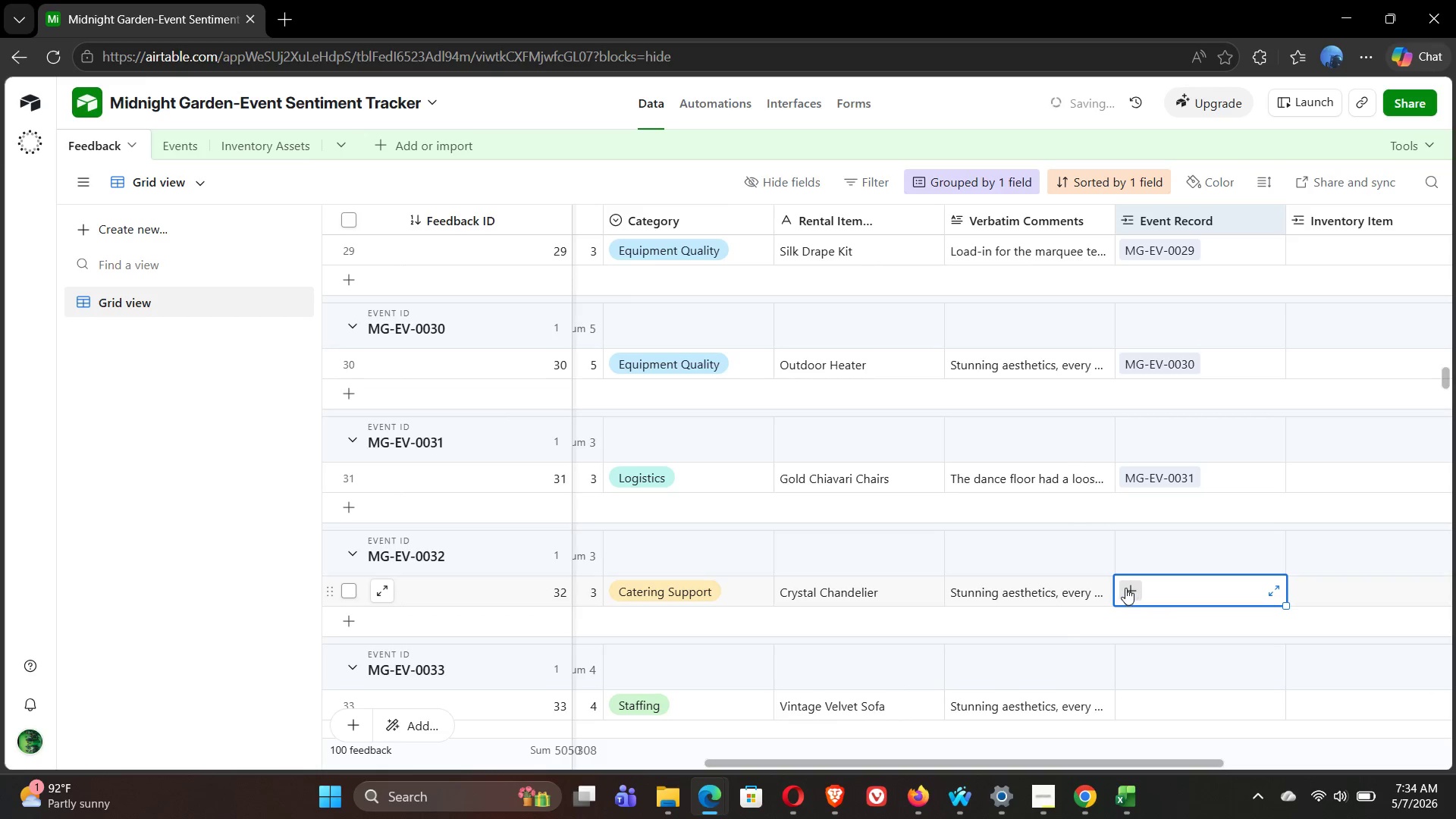 
left_click([1125, 588])
 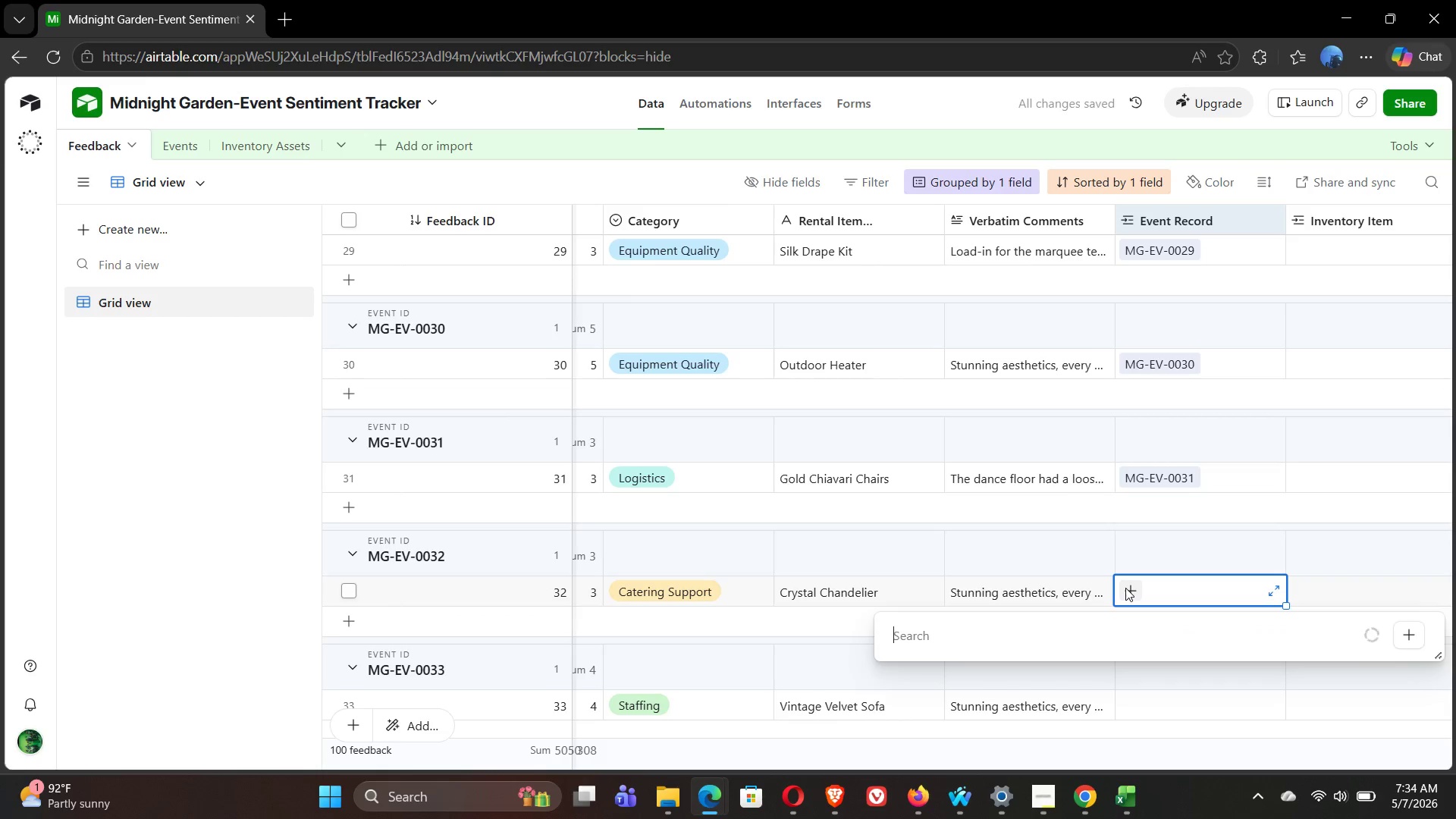 
type(32)
 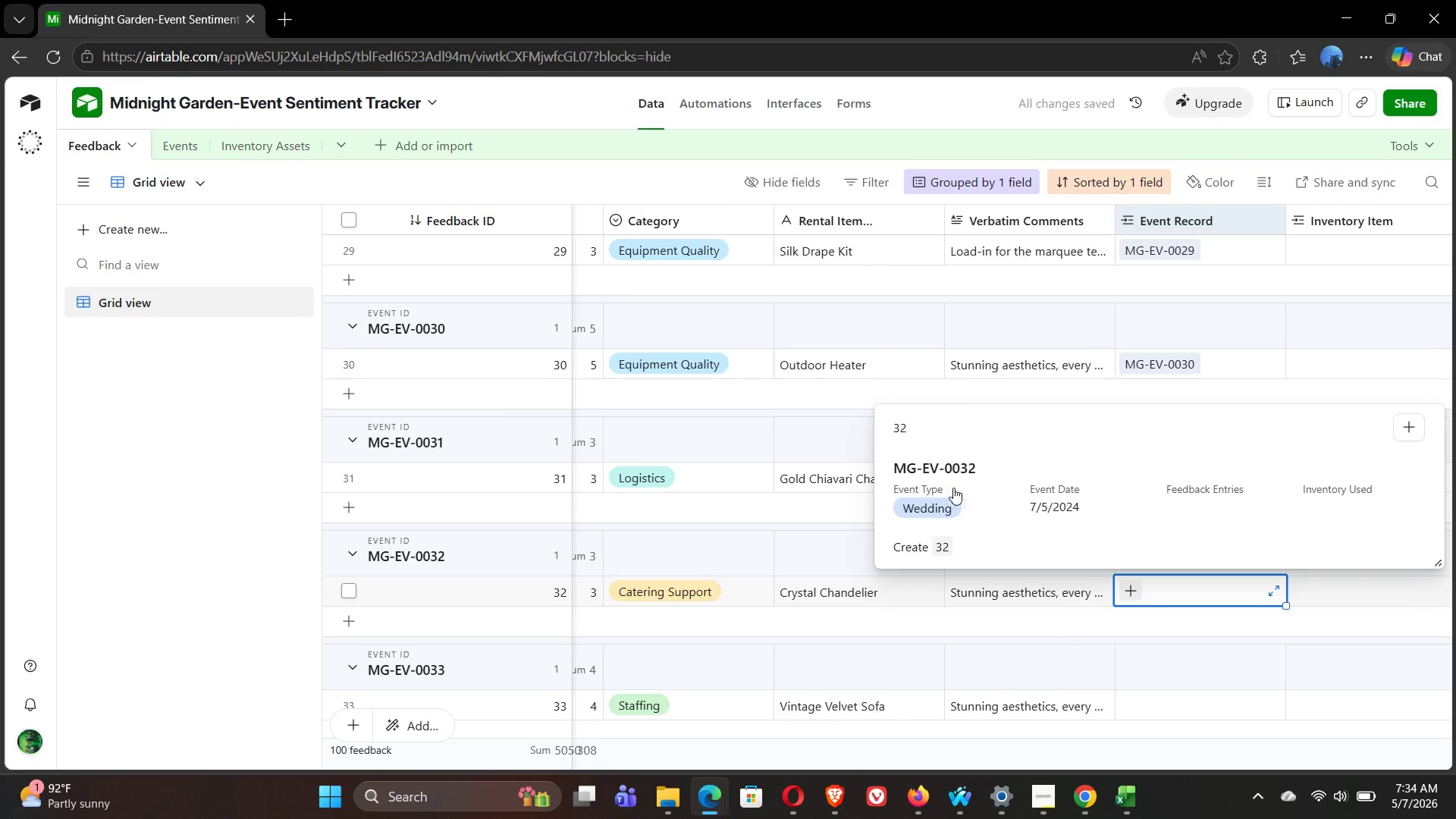 
left_click([977, 488])
 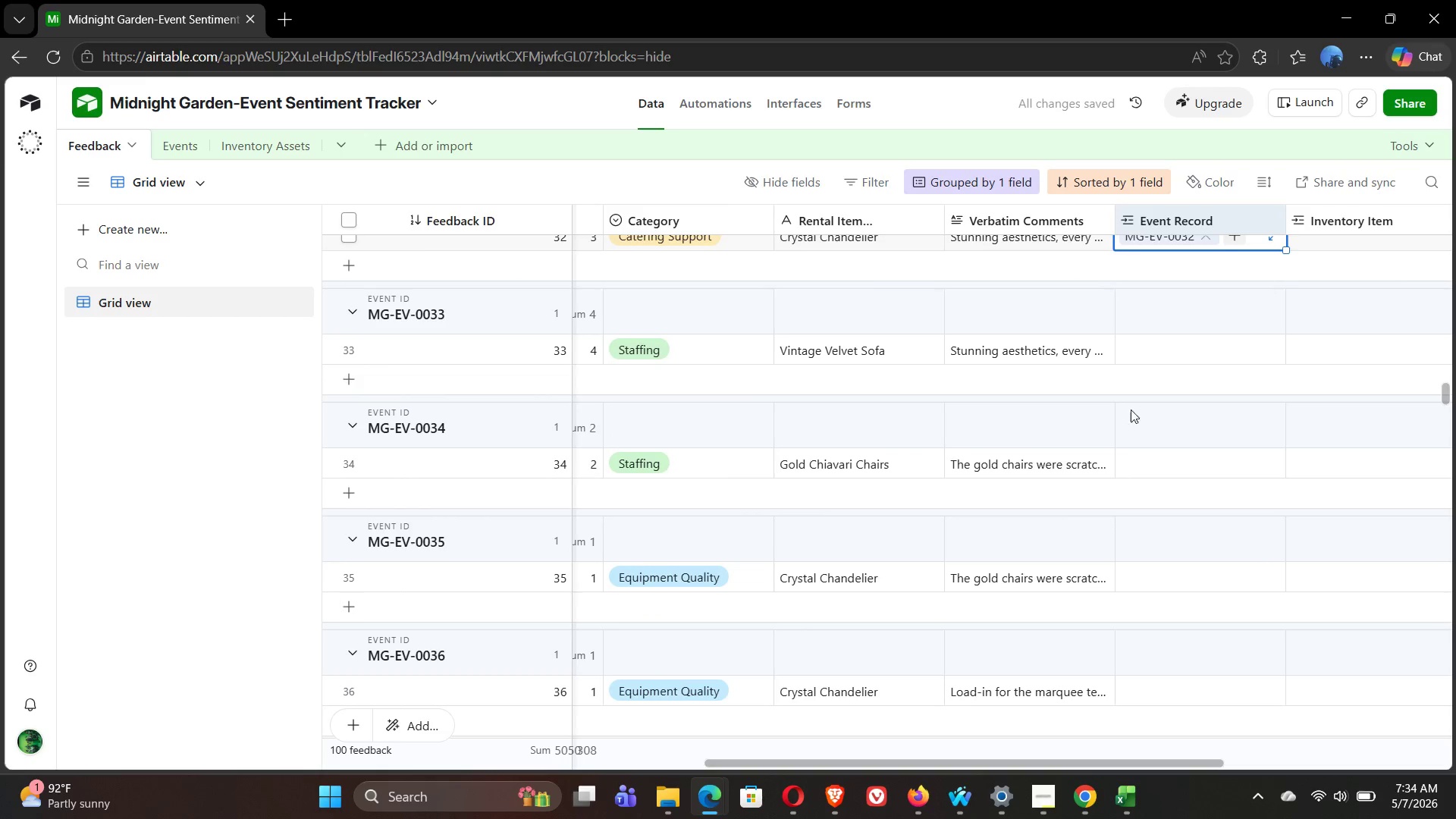 
left_click([1154, 351])
 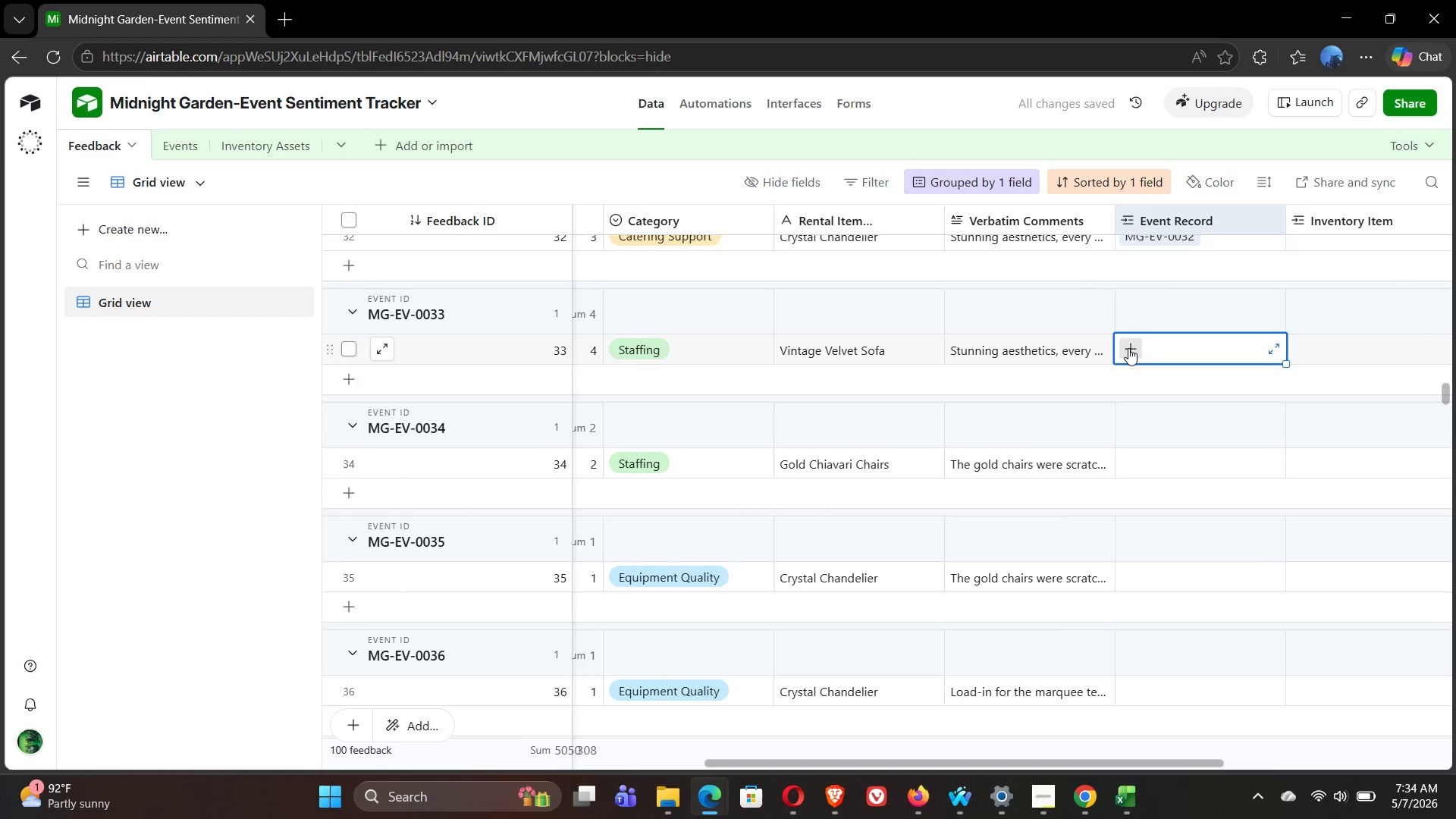 
left_click([1128, 348])
 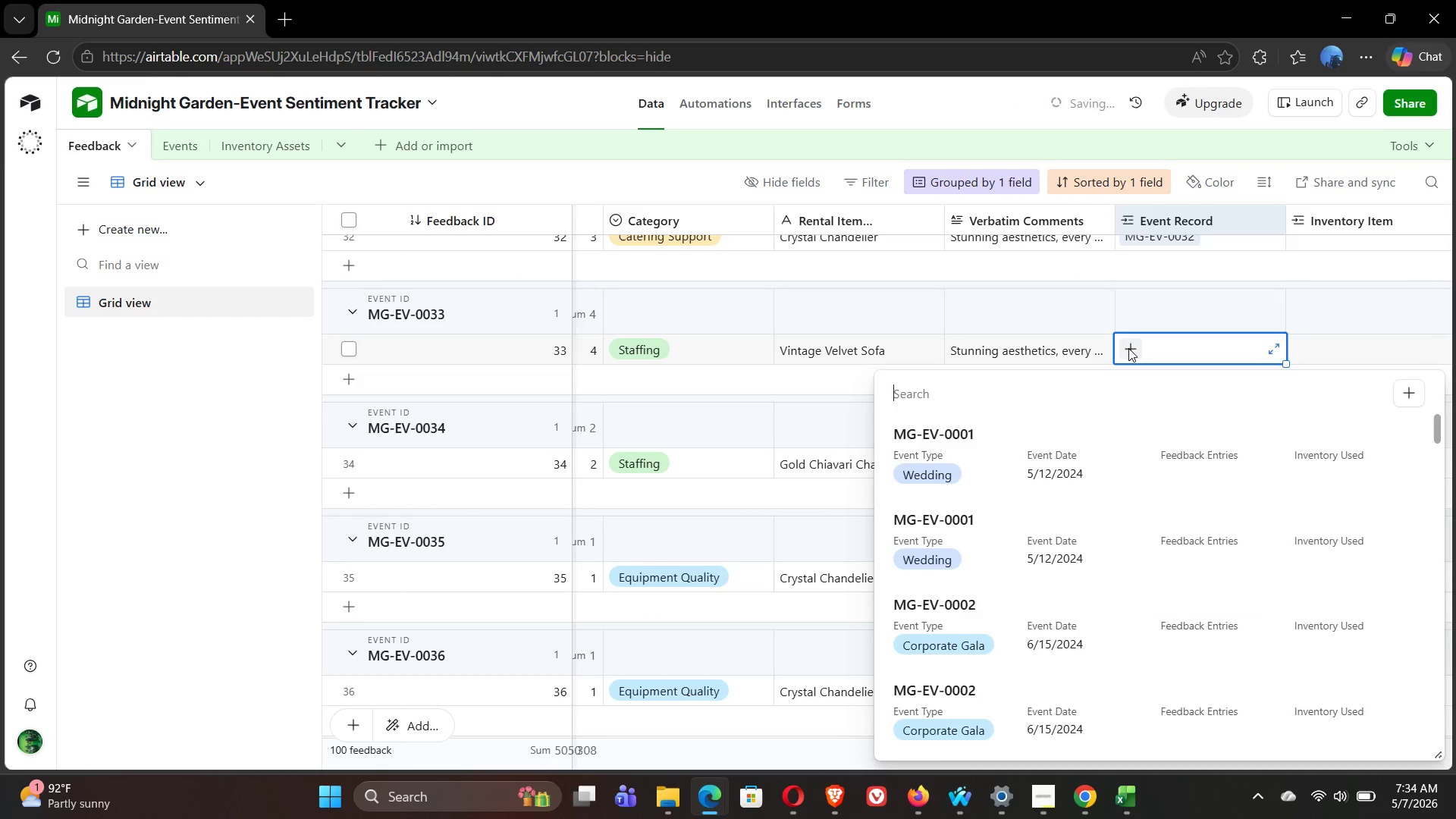 
type(33)
 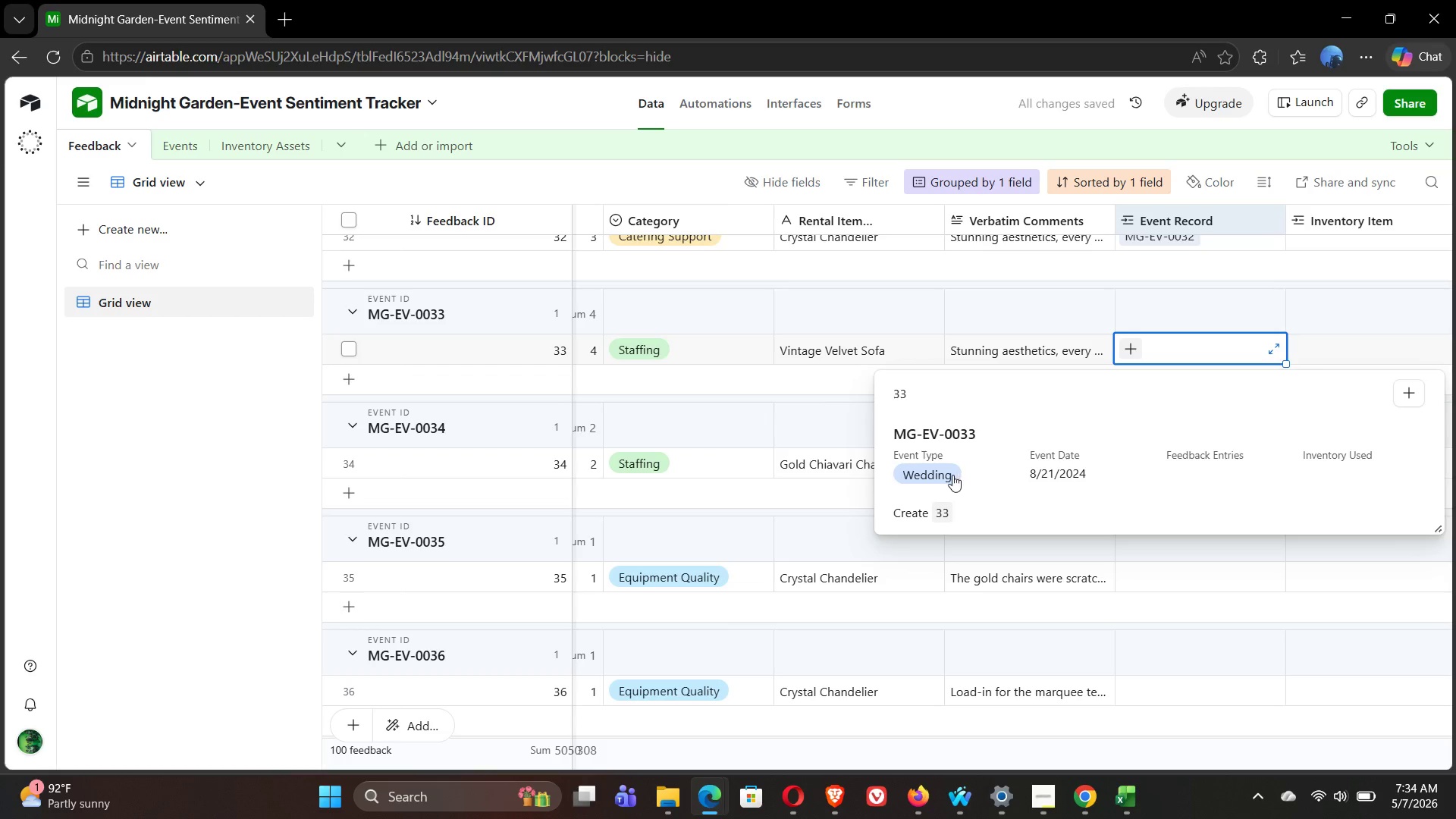 
left_click([952, 475])
 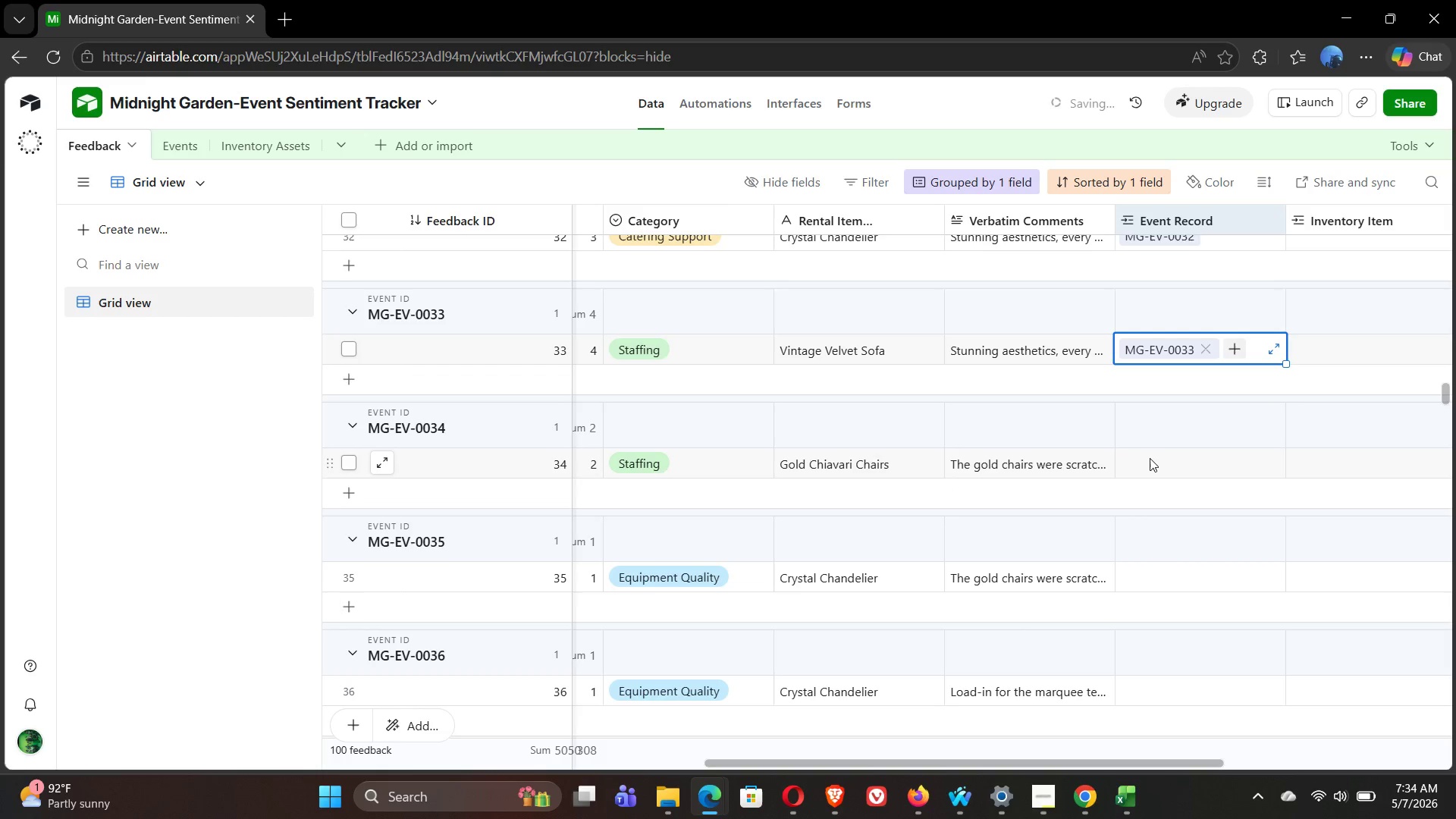 
left_click([1150, 458])
 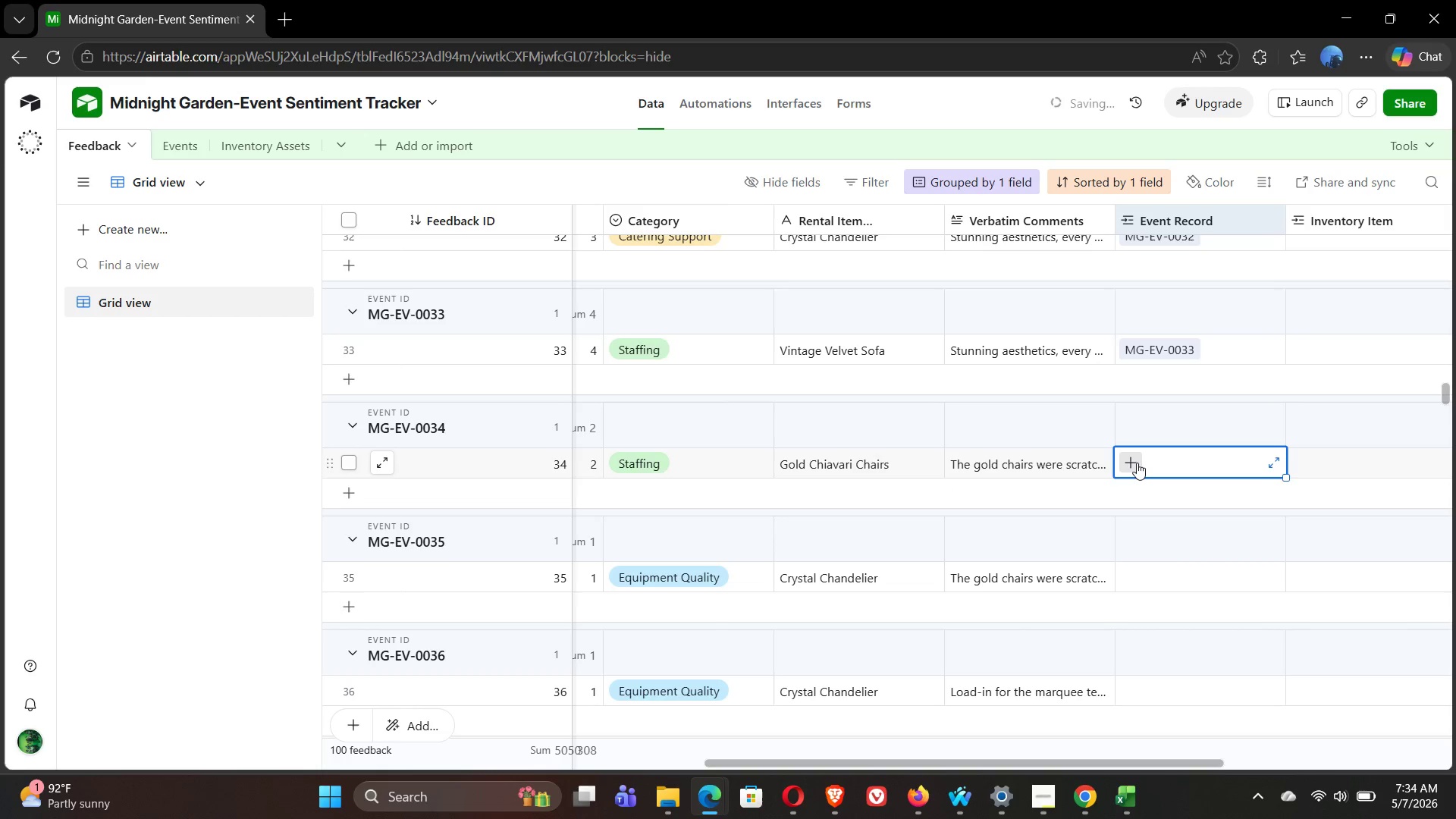 
left_click([1137, 463])
 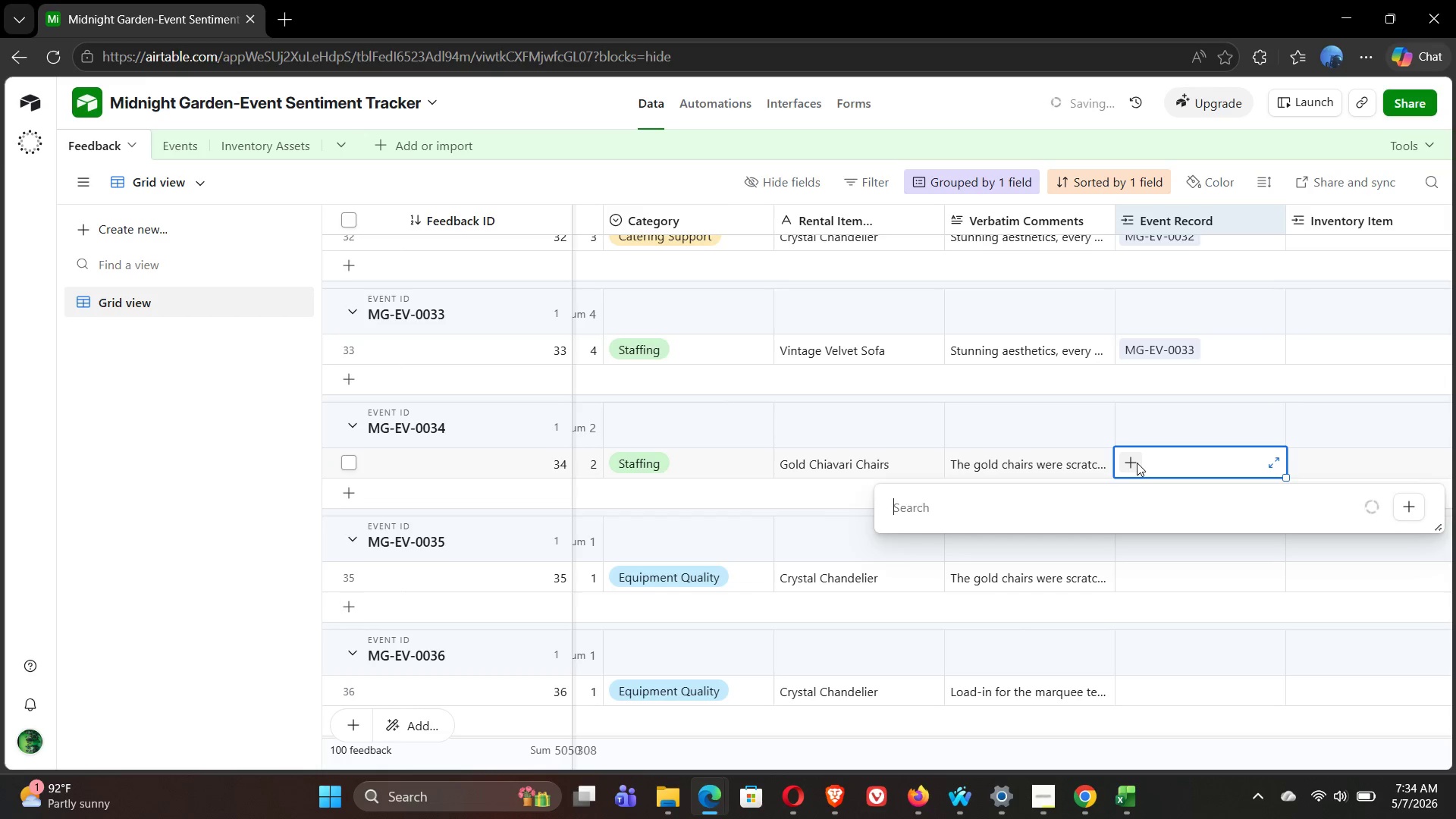 
type(34)
 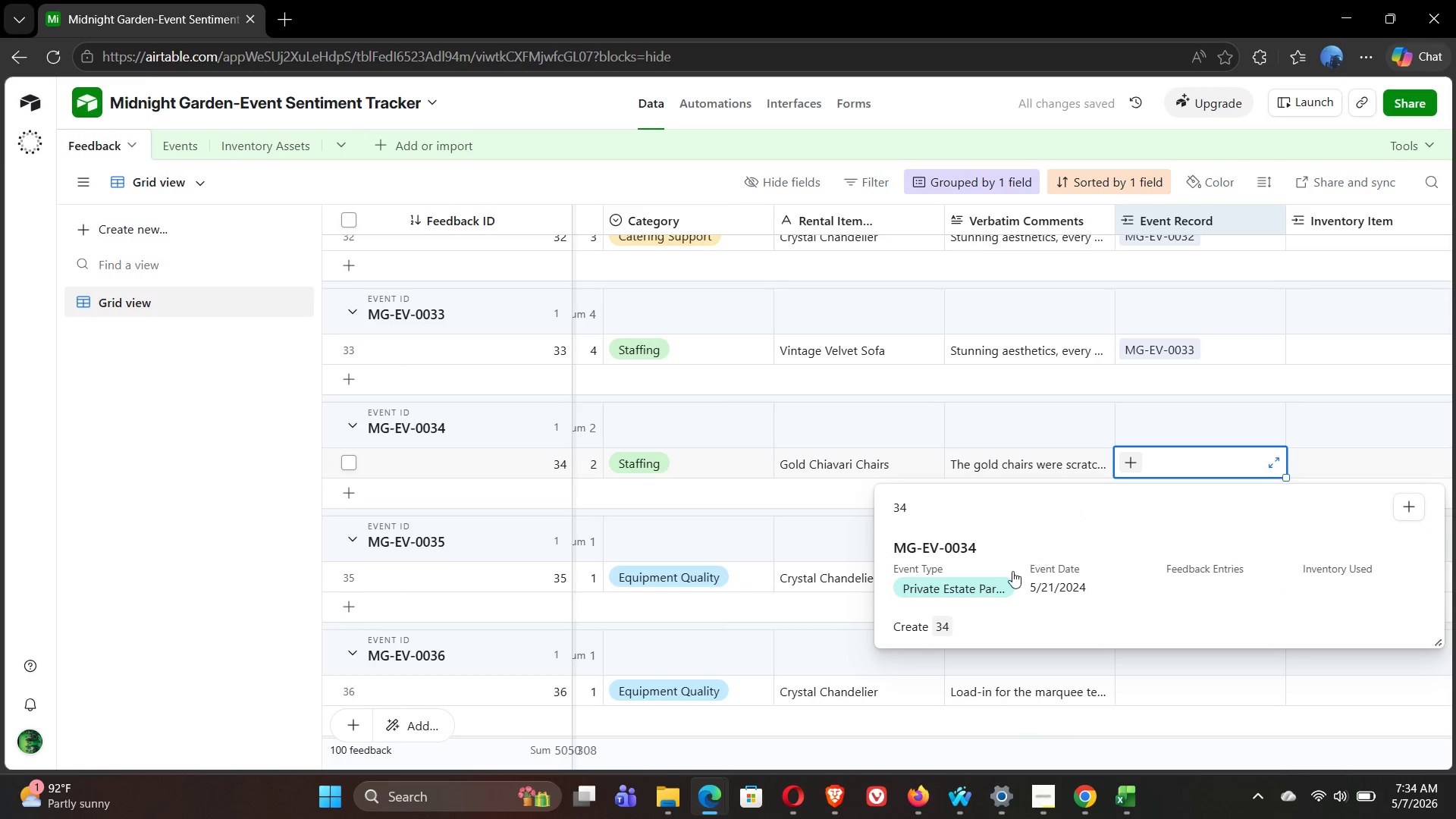 
left_click([1009, 571])
 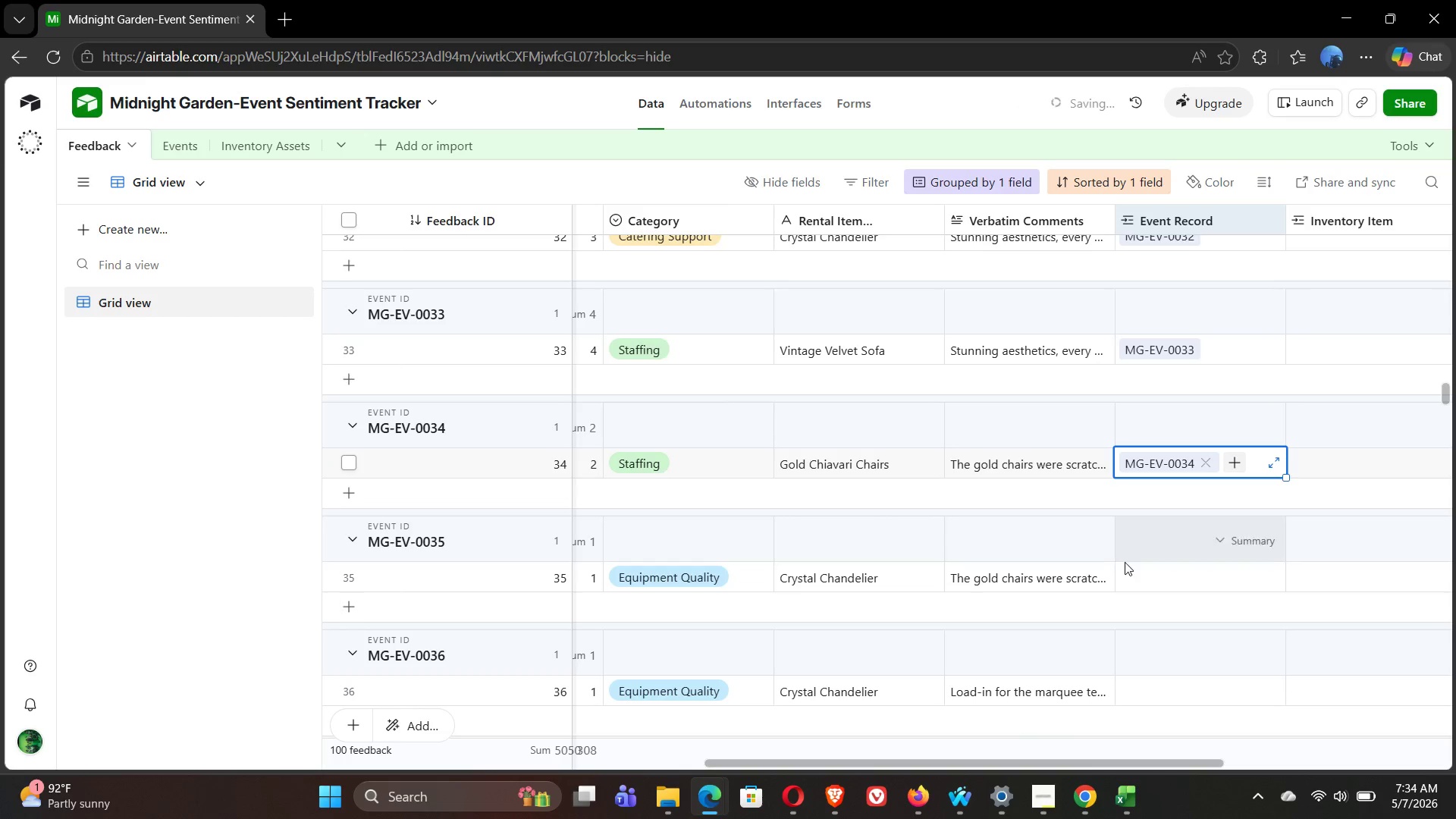 
left_click([1144, 583])
 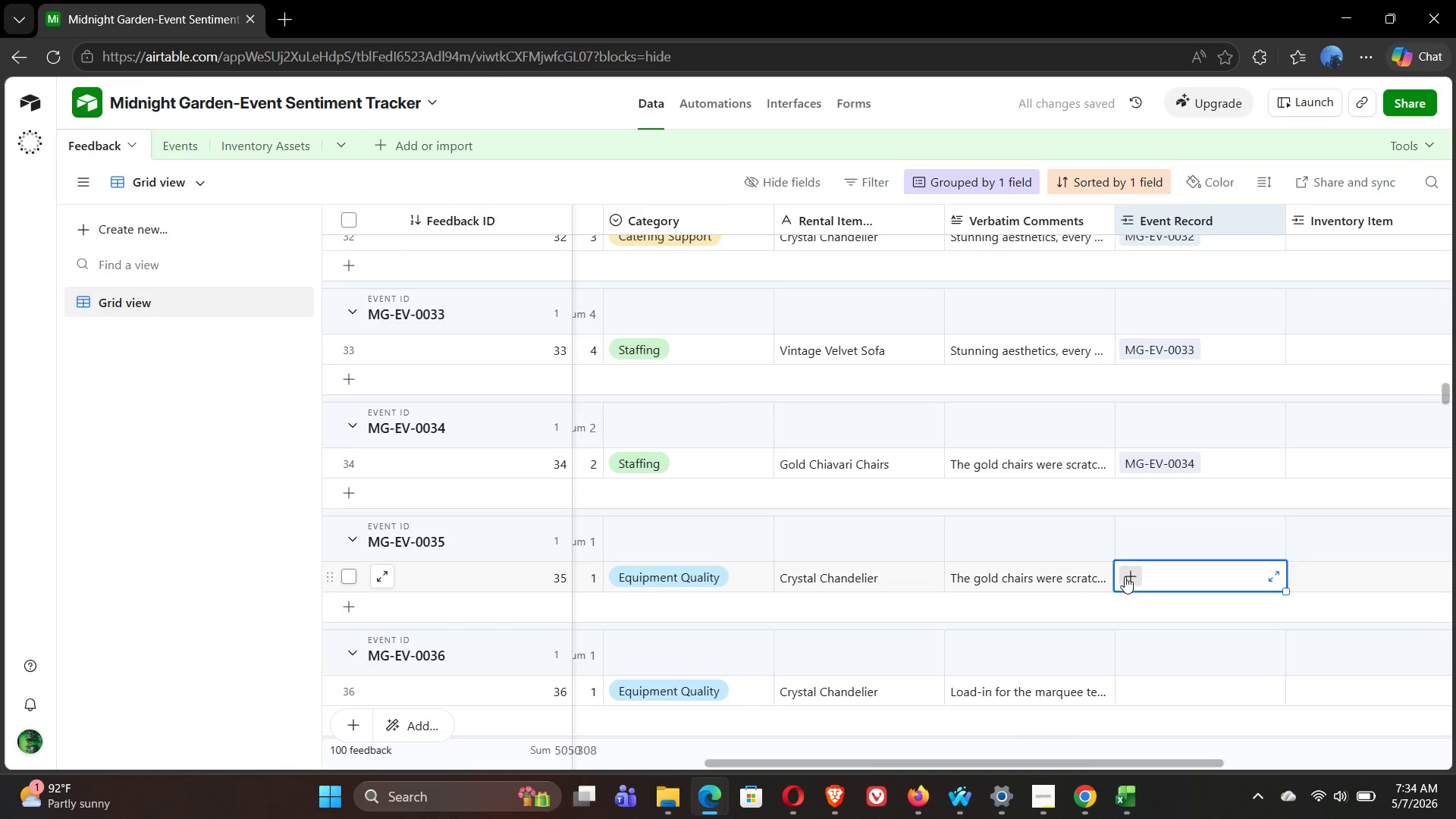 
left_click([1125, 576])
 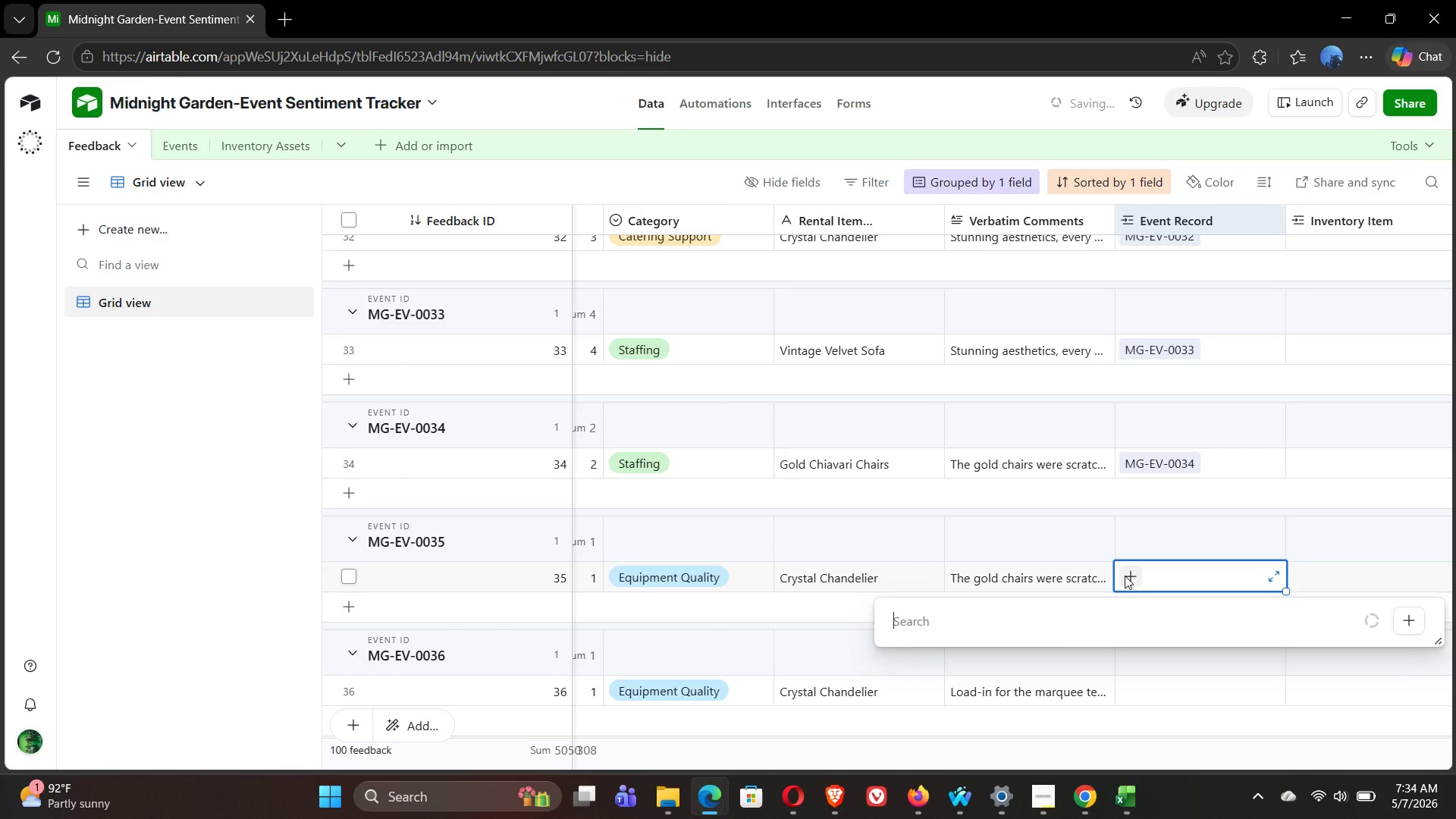 
type(35)
 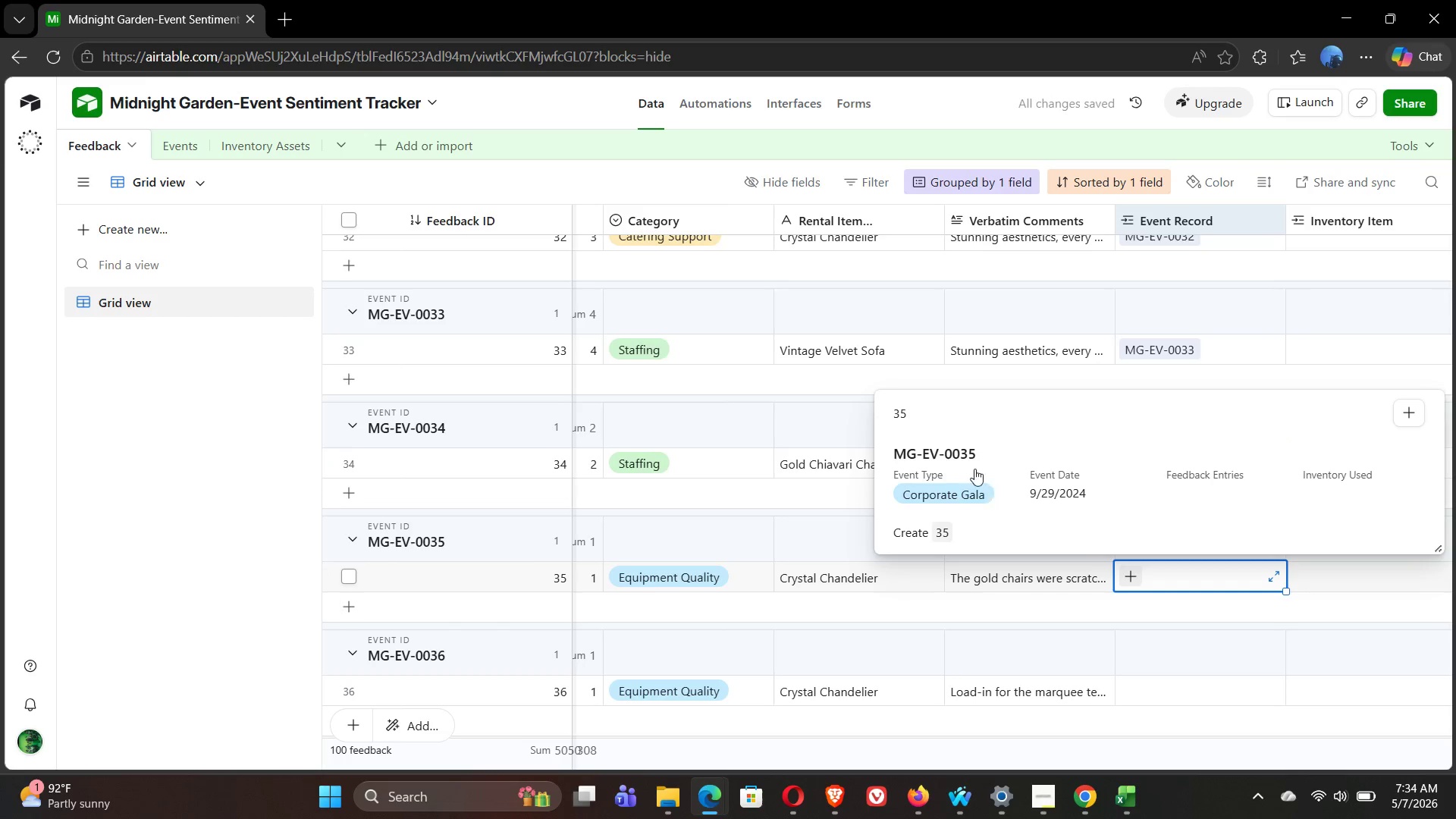 
left_click([962, 457])
 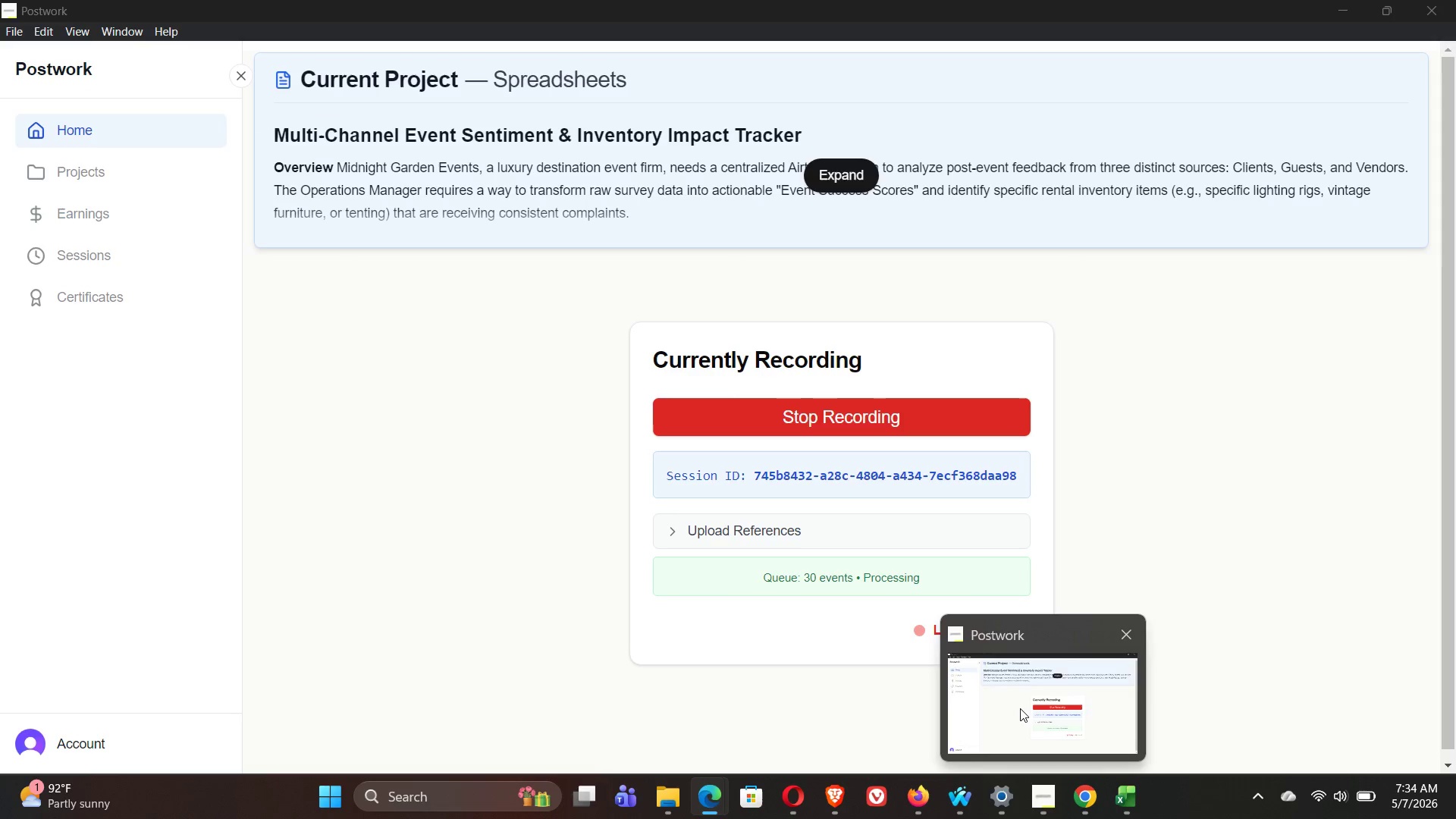 
left_click([1020, 708])